 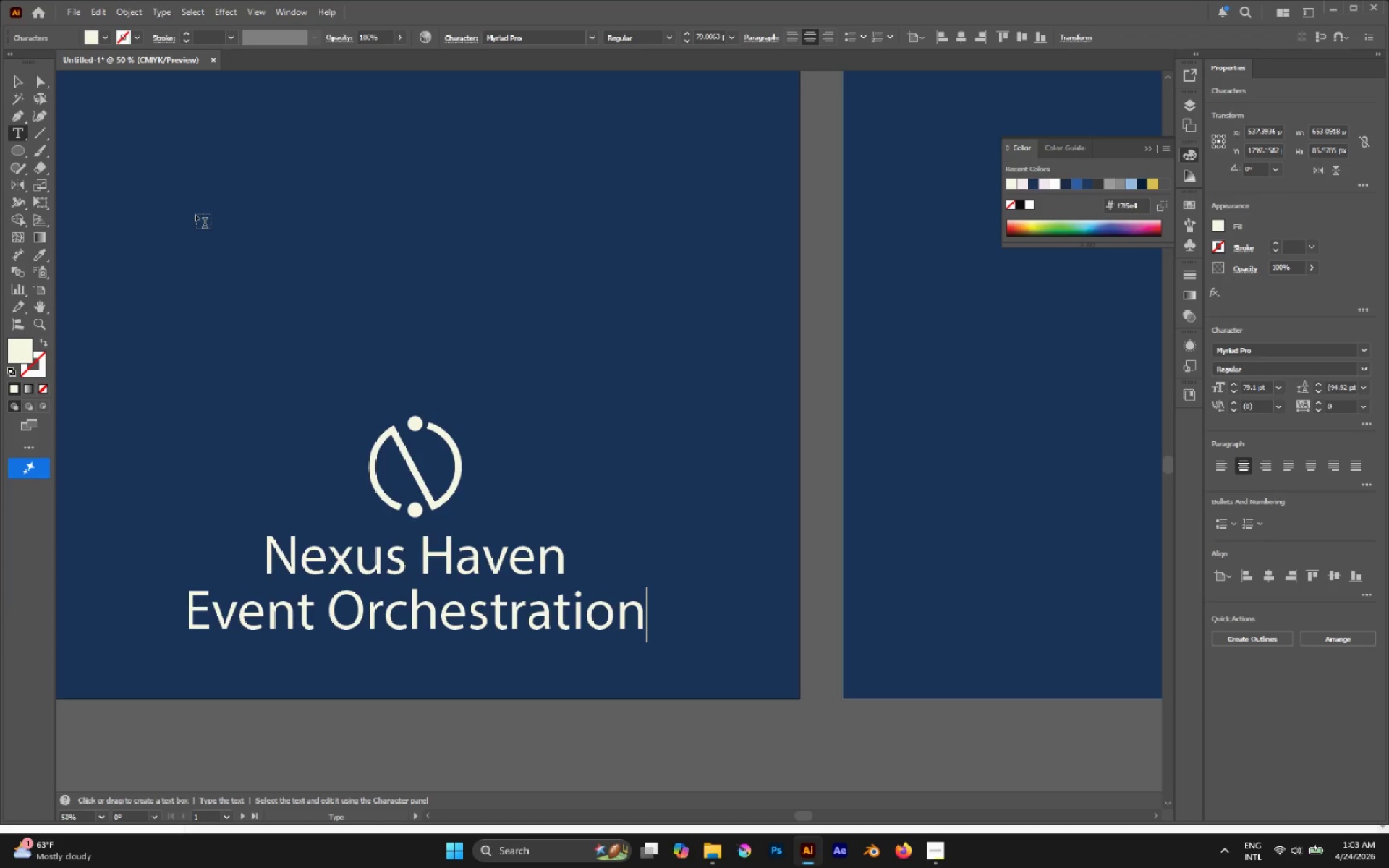 
left_click([8, 87])
 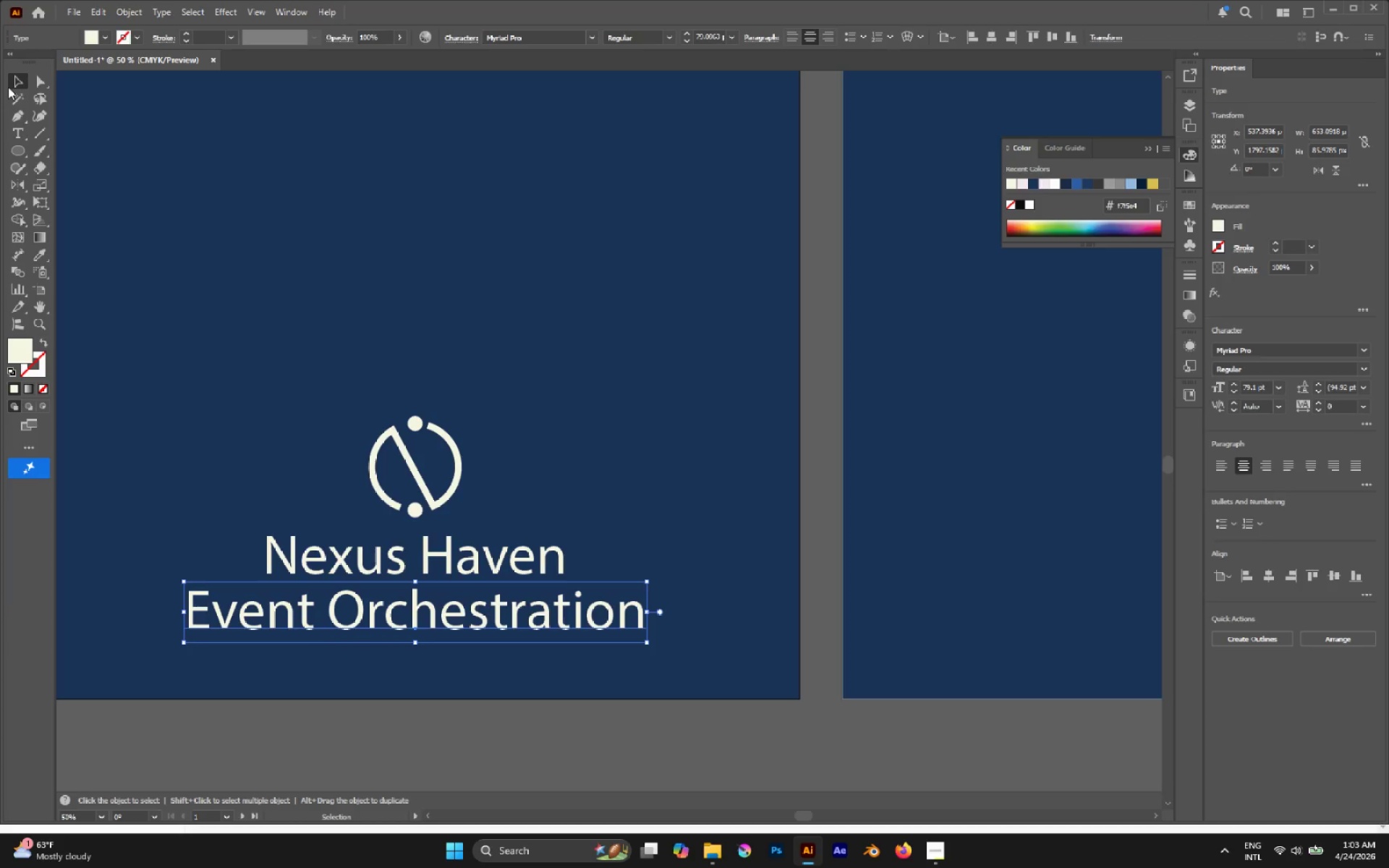 
key(Alt+Shift+CapsLock)
 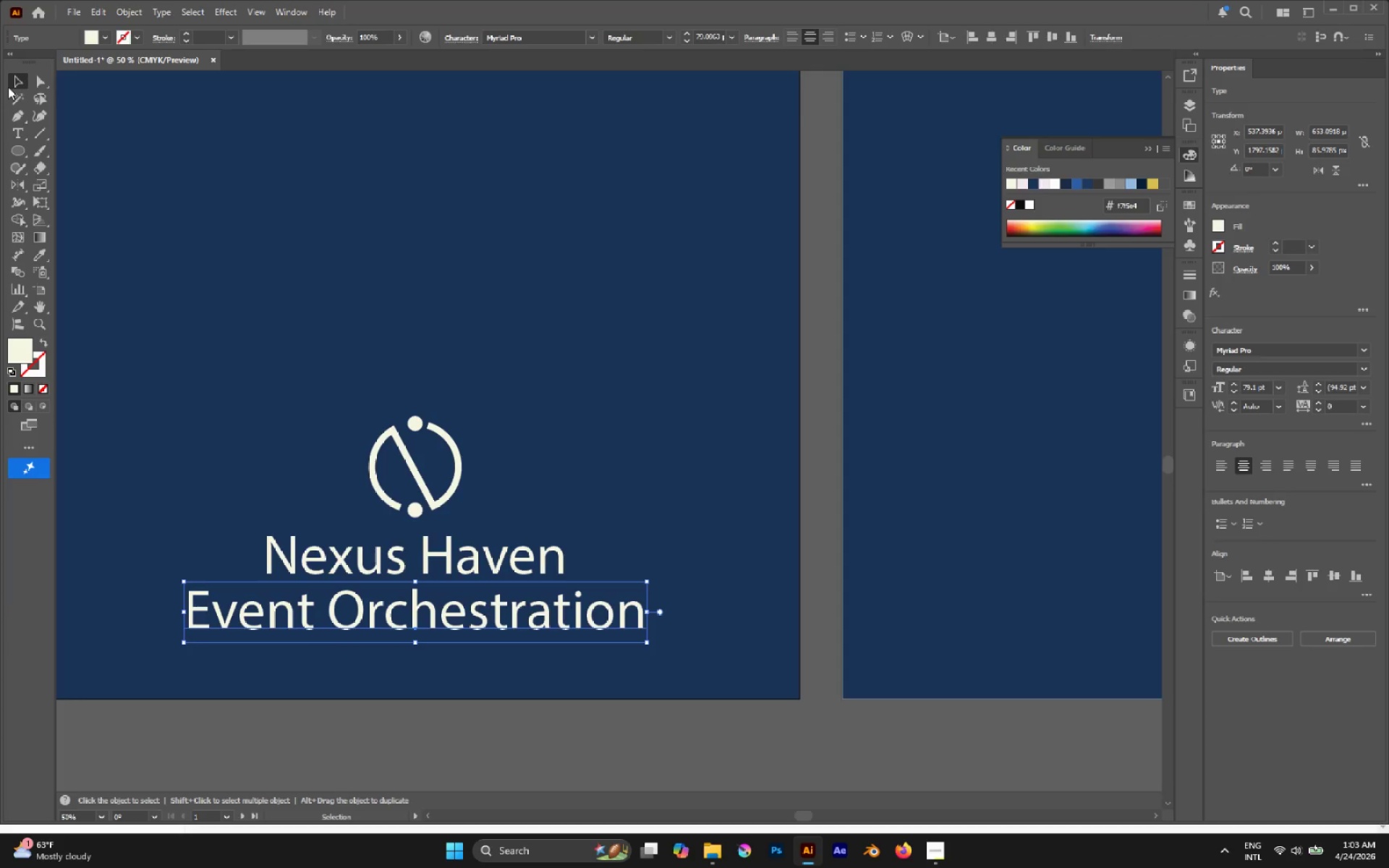 
key(Alt+Shift+ShiftLeft)
 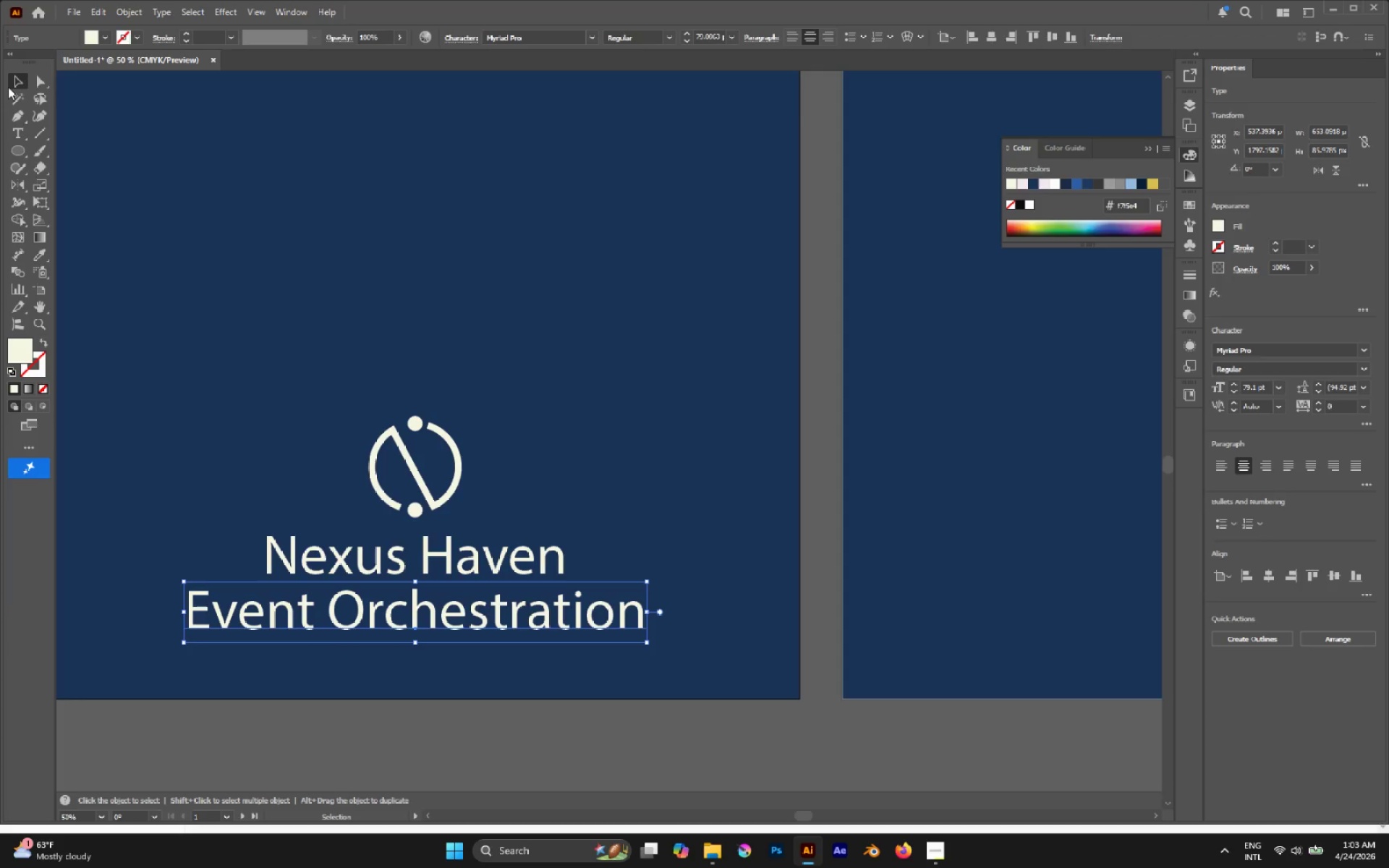 
key(Alt+CapsLock)
 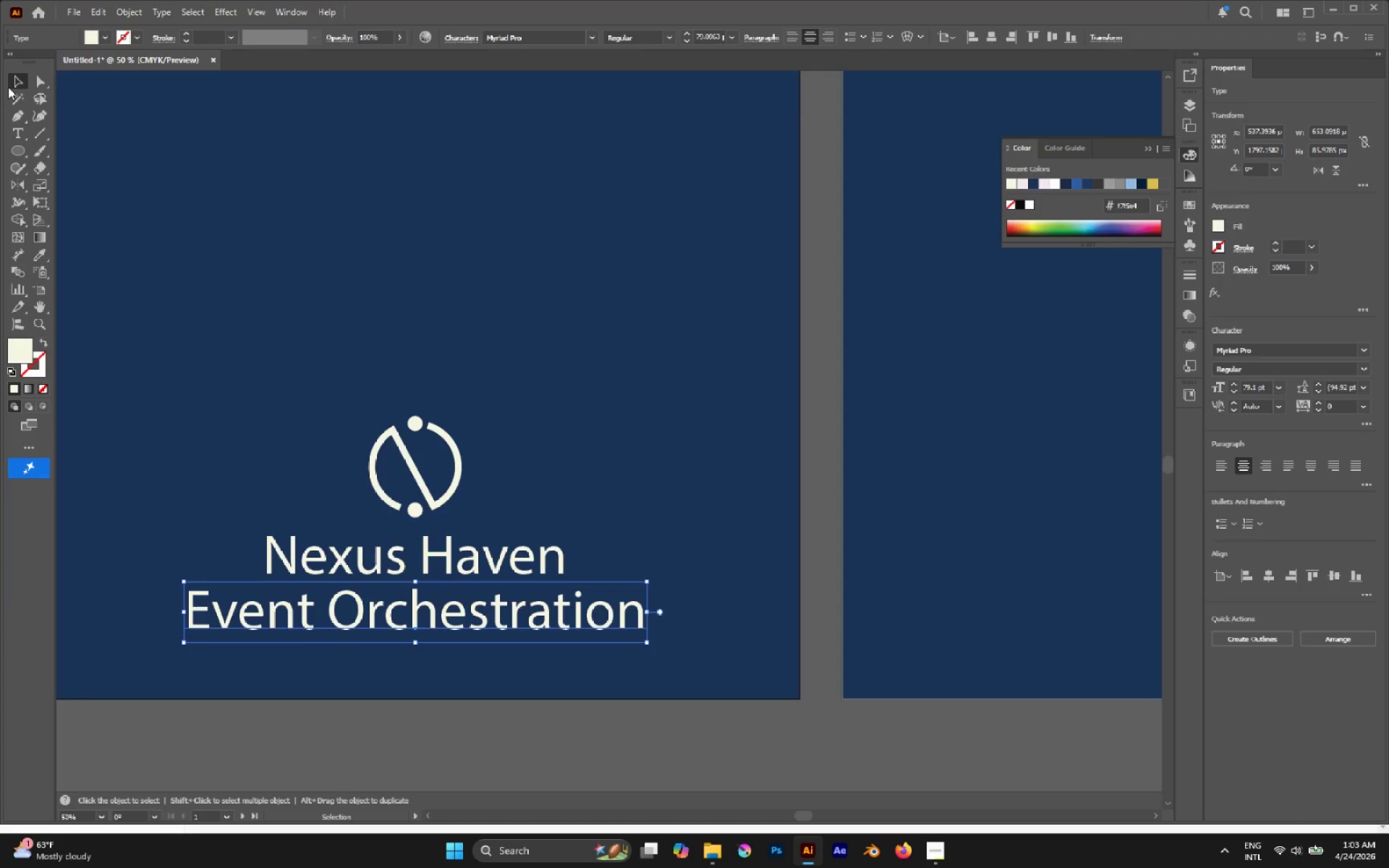 
key(Alt+AltLeft)
 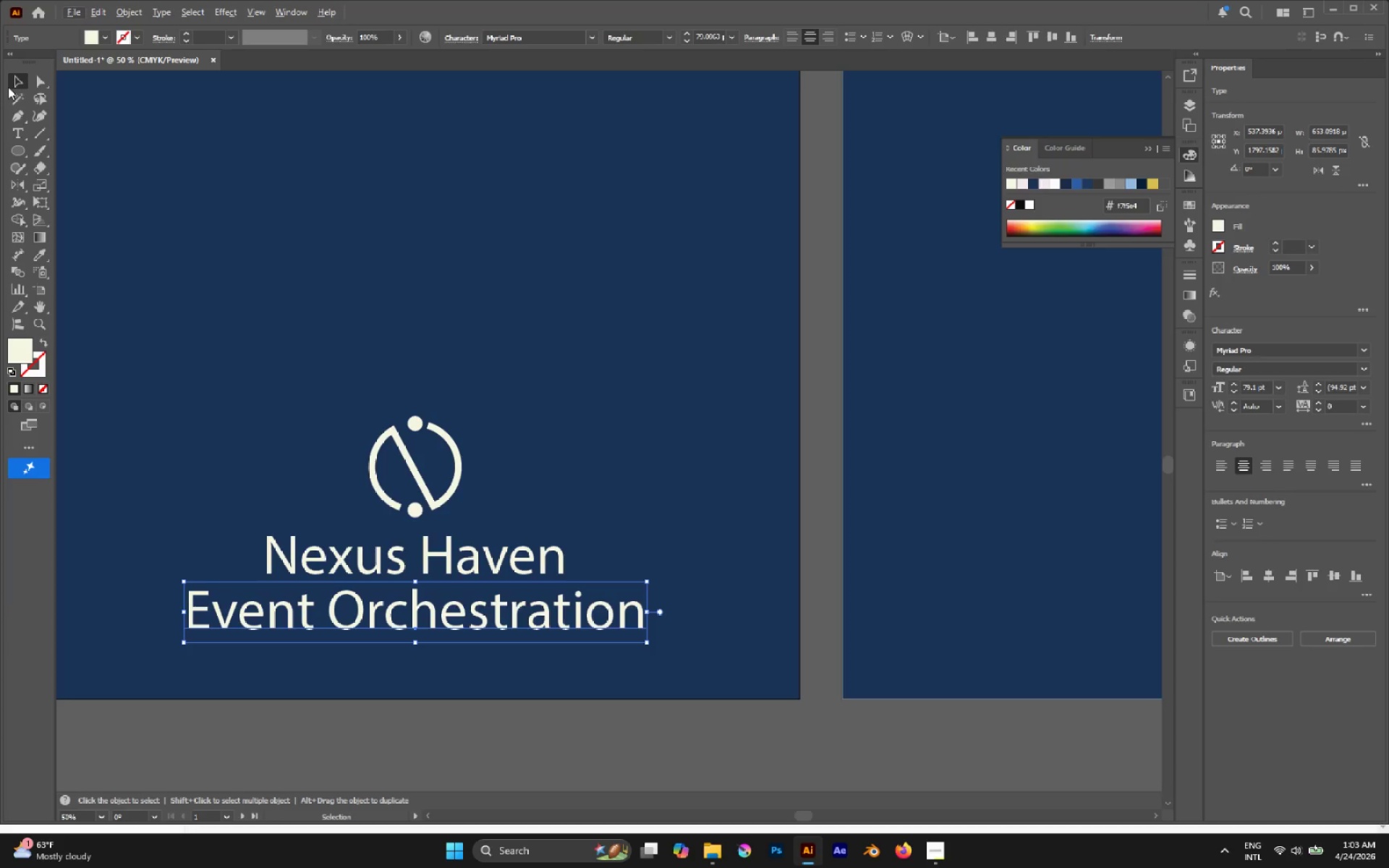 
key(Alt+AltLeft)
 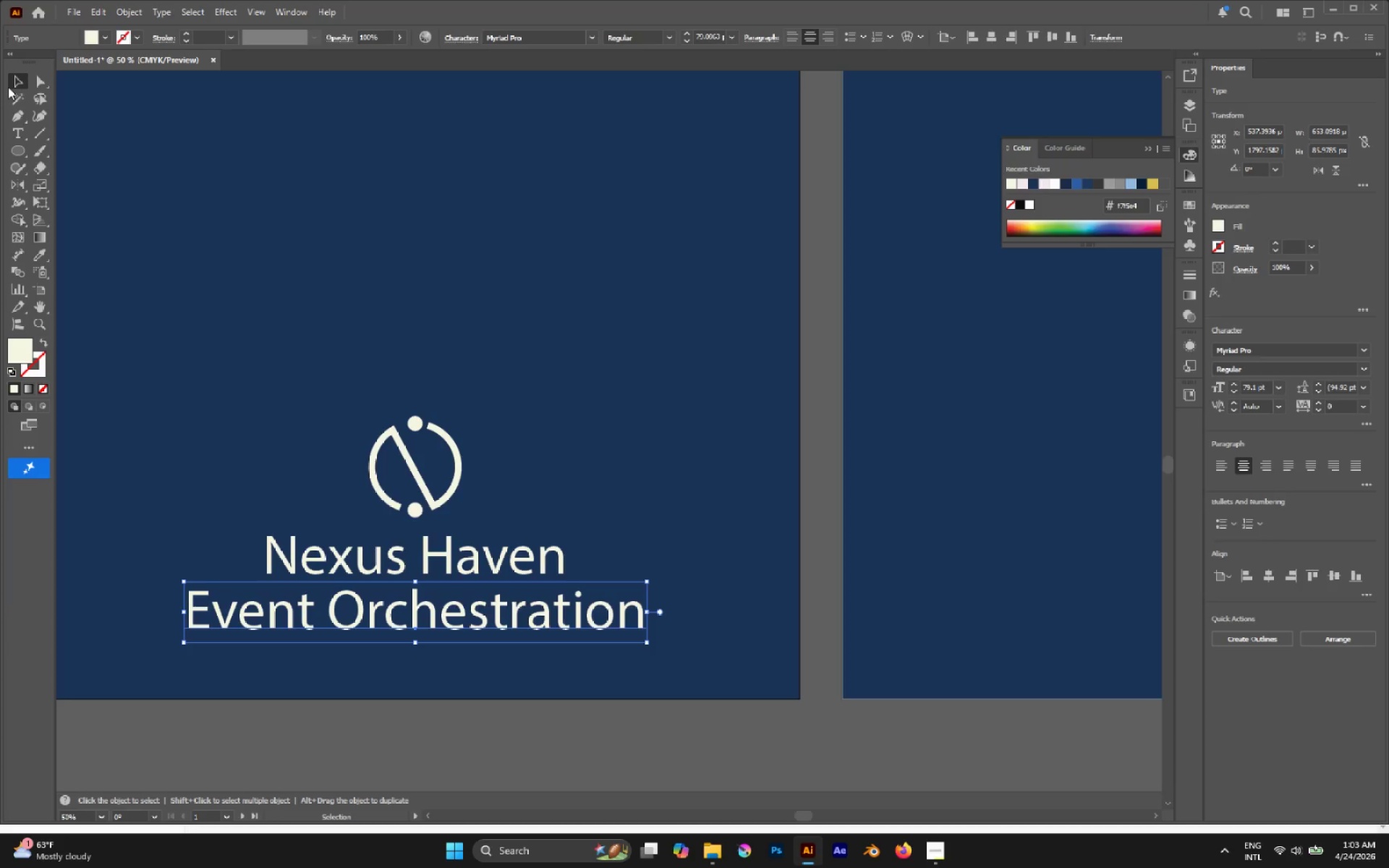 
key(Alt+Tab)